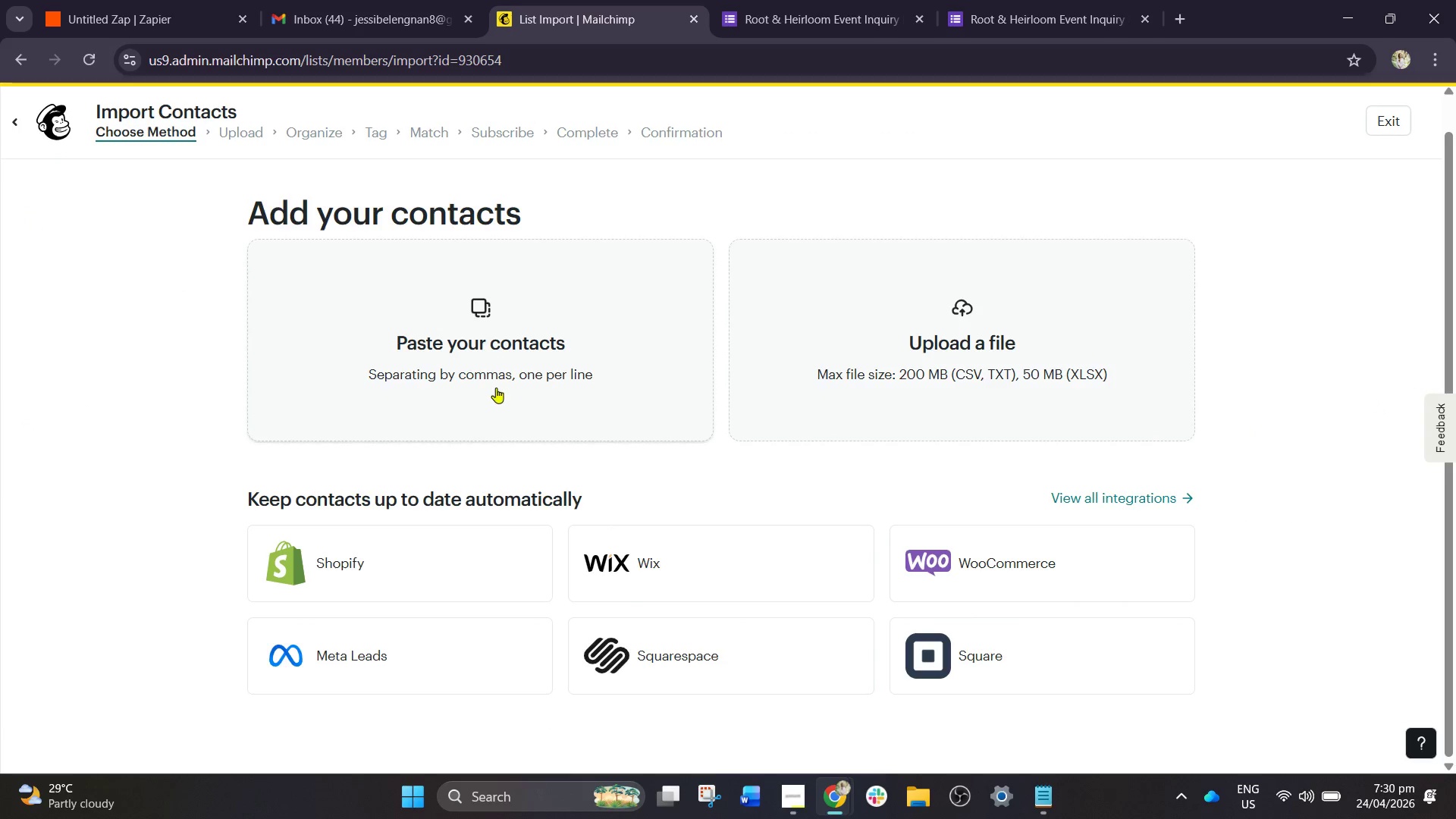 
left_click_drag(start_coordinate=[496, 388], to_coordinate=[601, 400])
 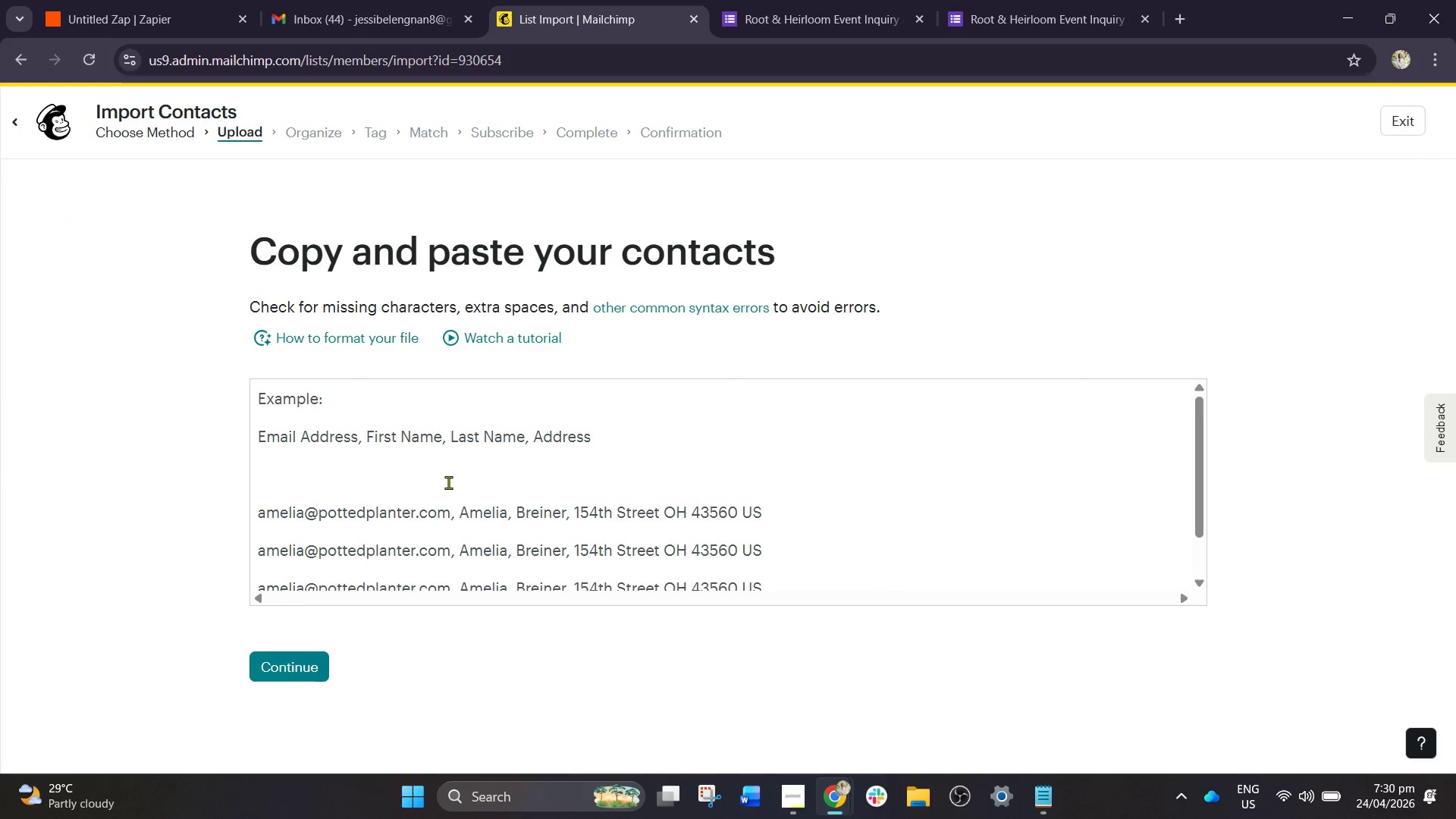 
left_click([448, 485])
 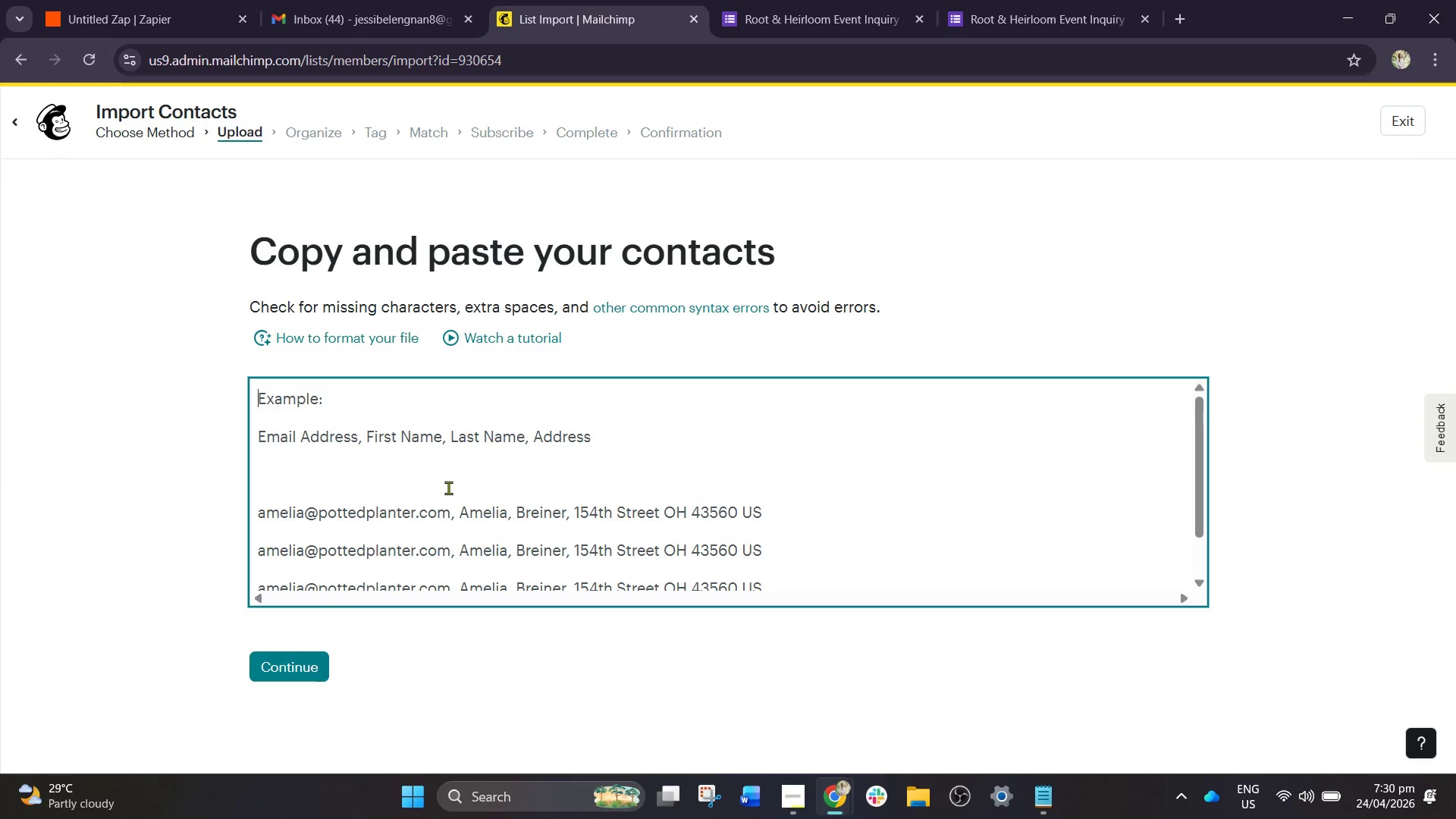 
scroll: coordinate [448, 488], scroll_direction: down, amount: 1.0
 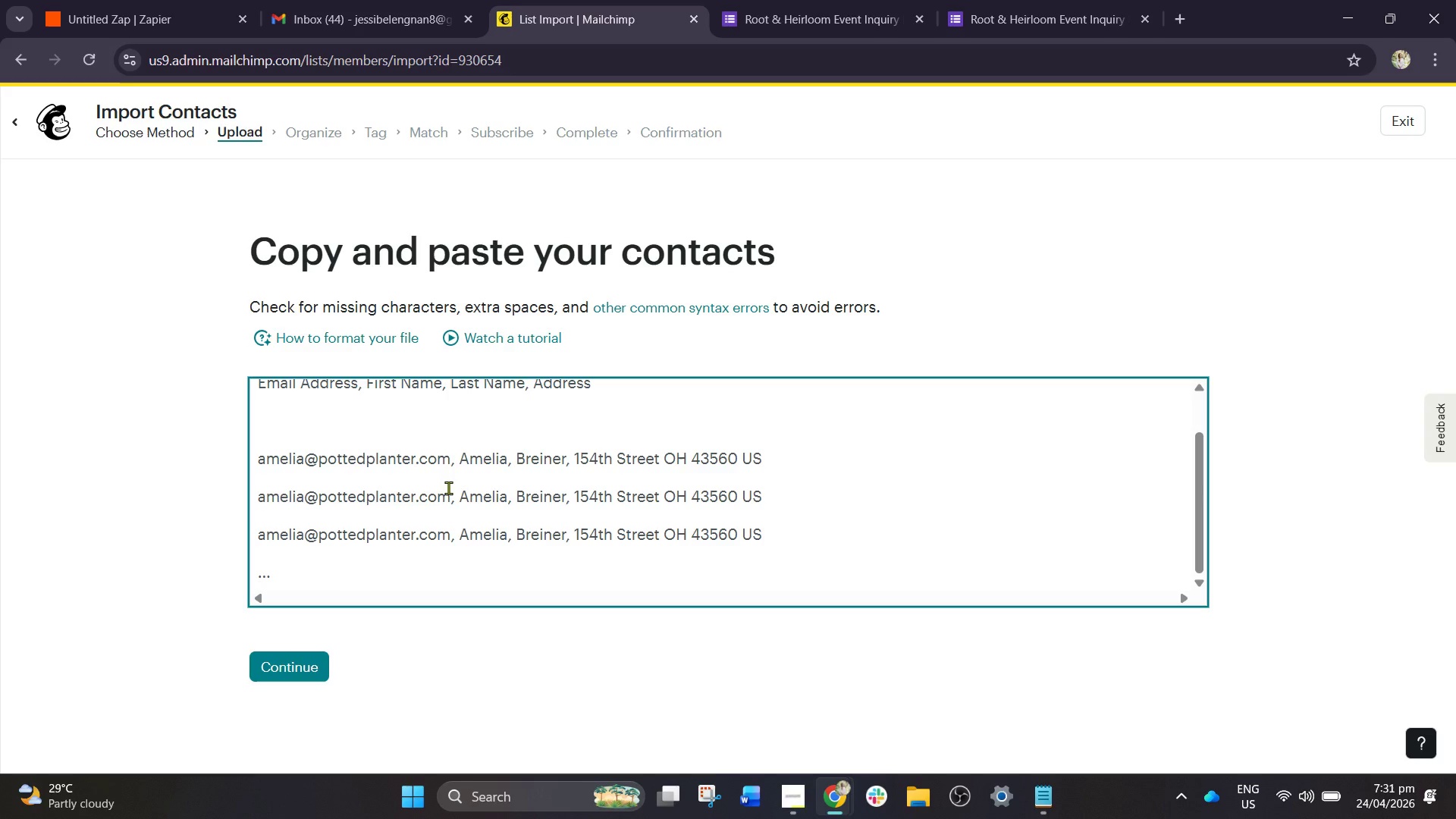 
wait(5.72)
 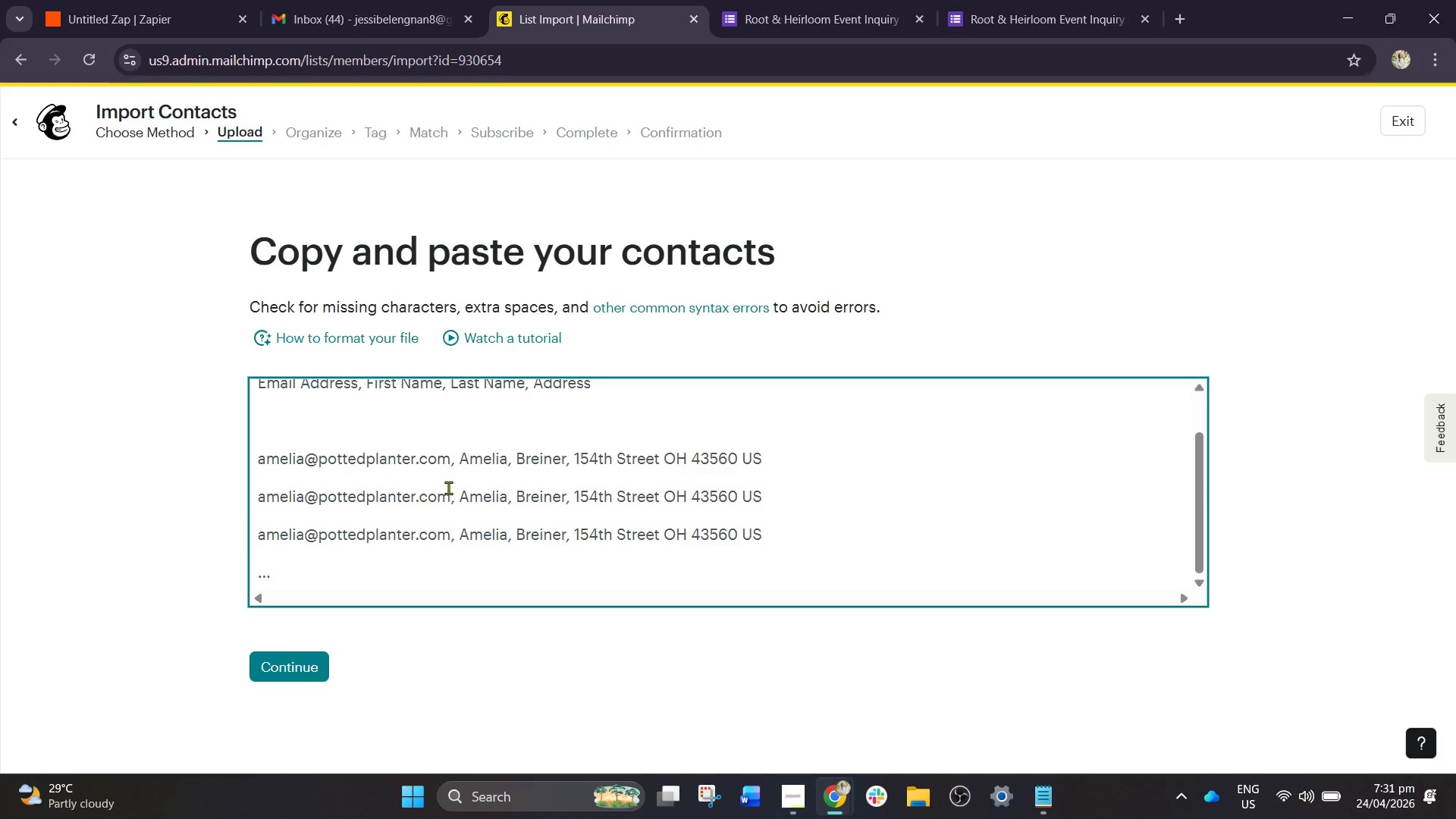 
left_click([805, 818])